 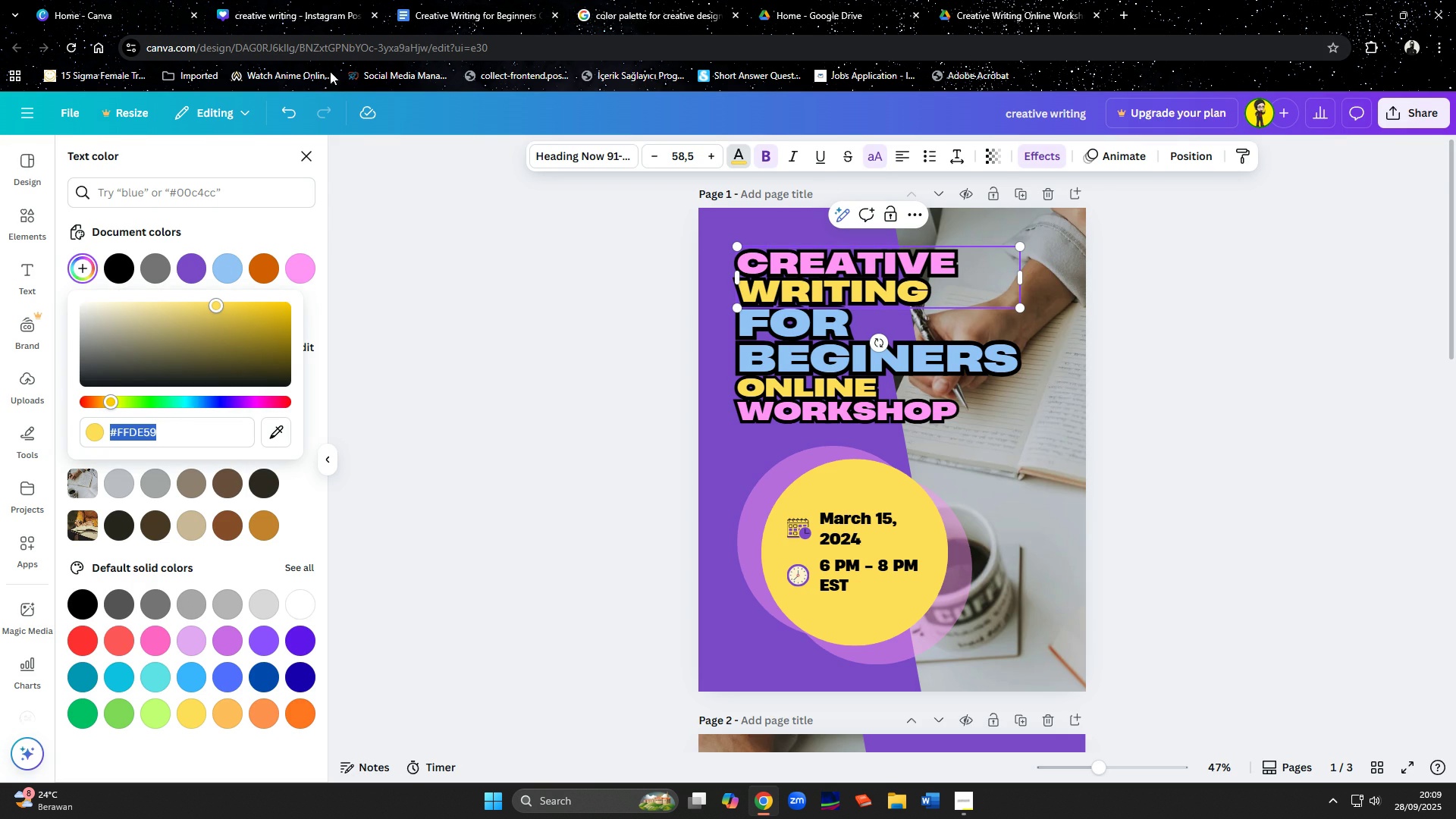 
left_click([455, 10])
 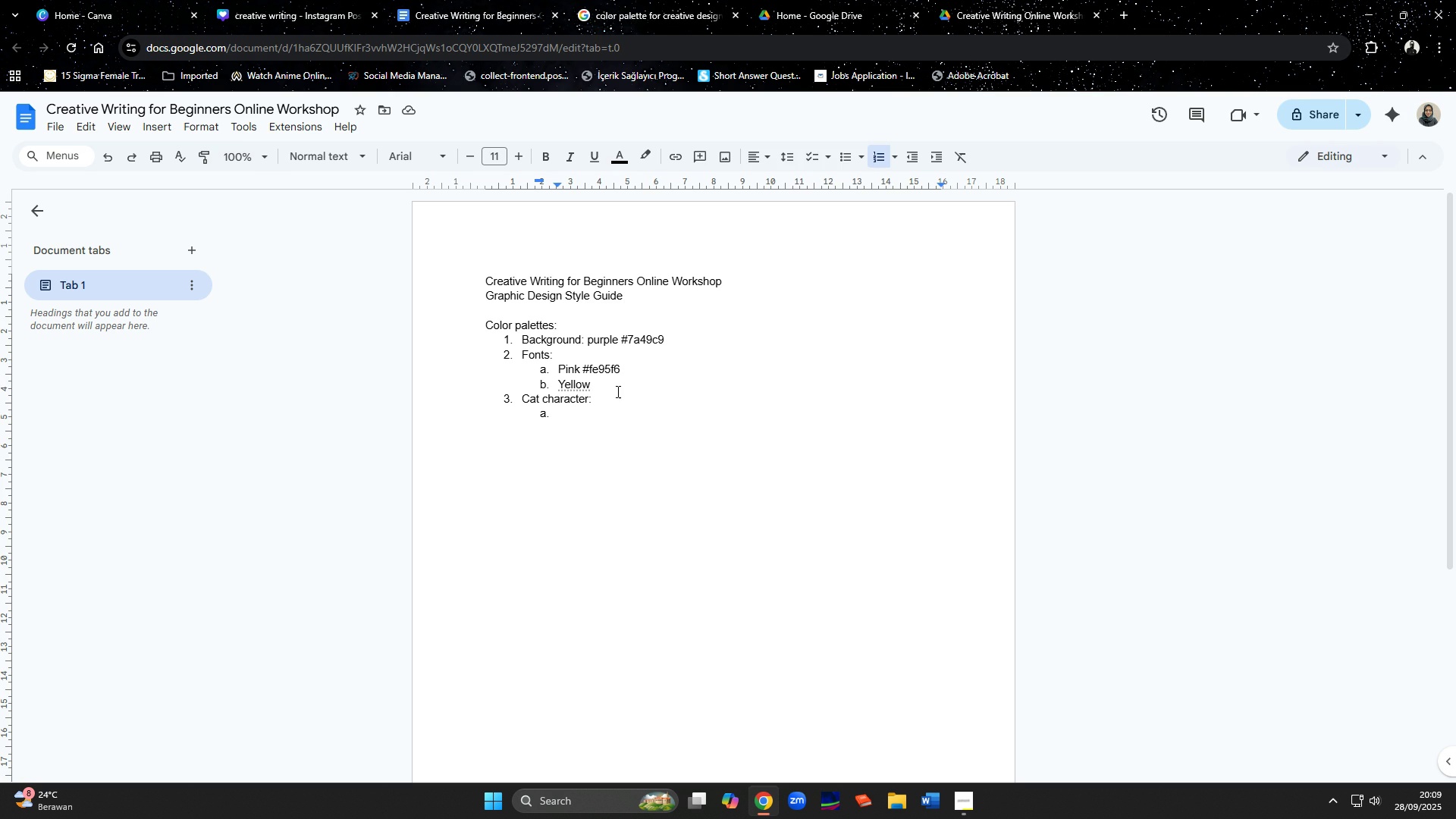 
key(Control+ControlLeft)
 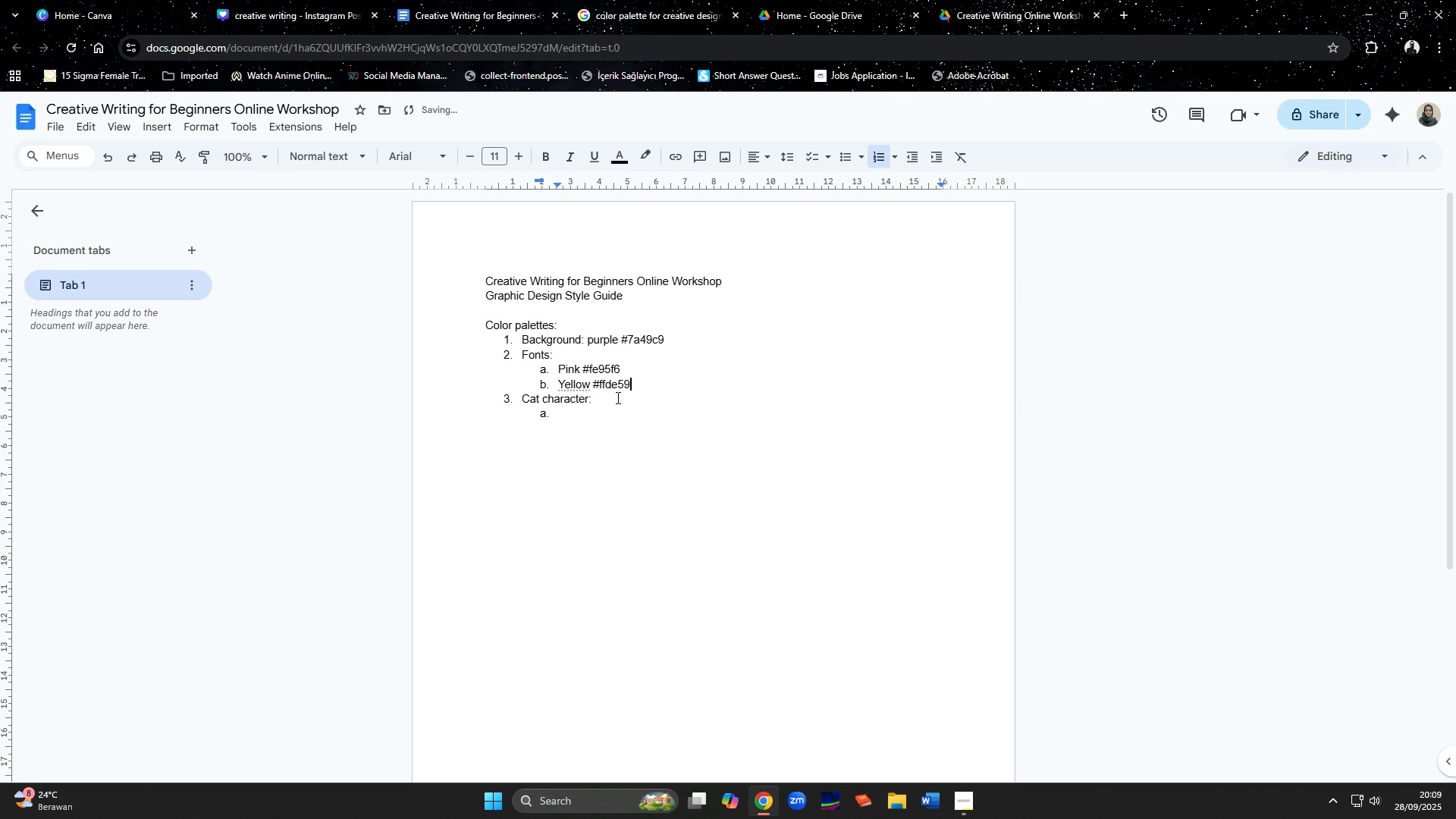 
key(Control+V)
 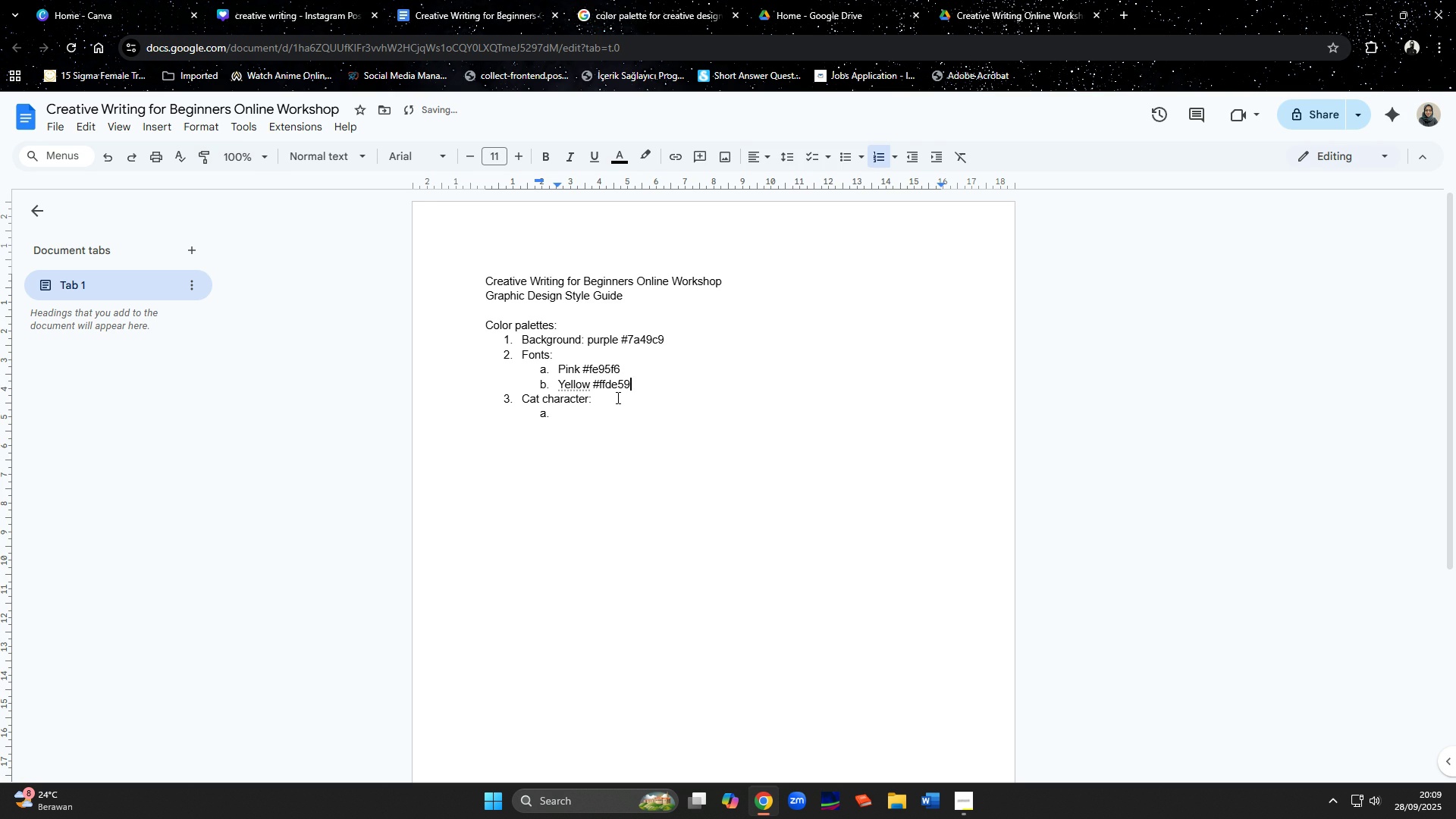 
key(Enter)